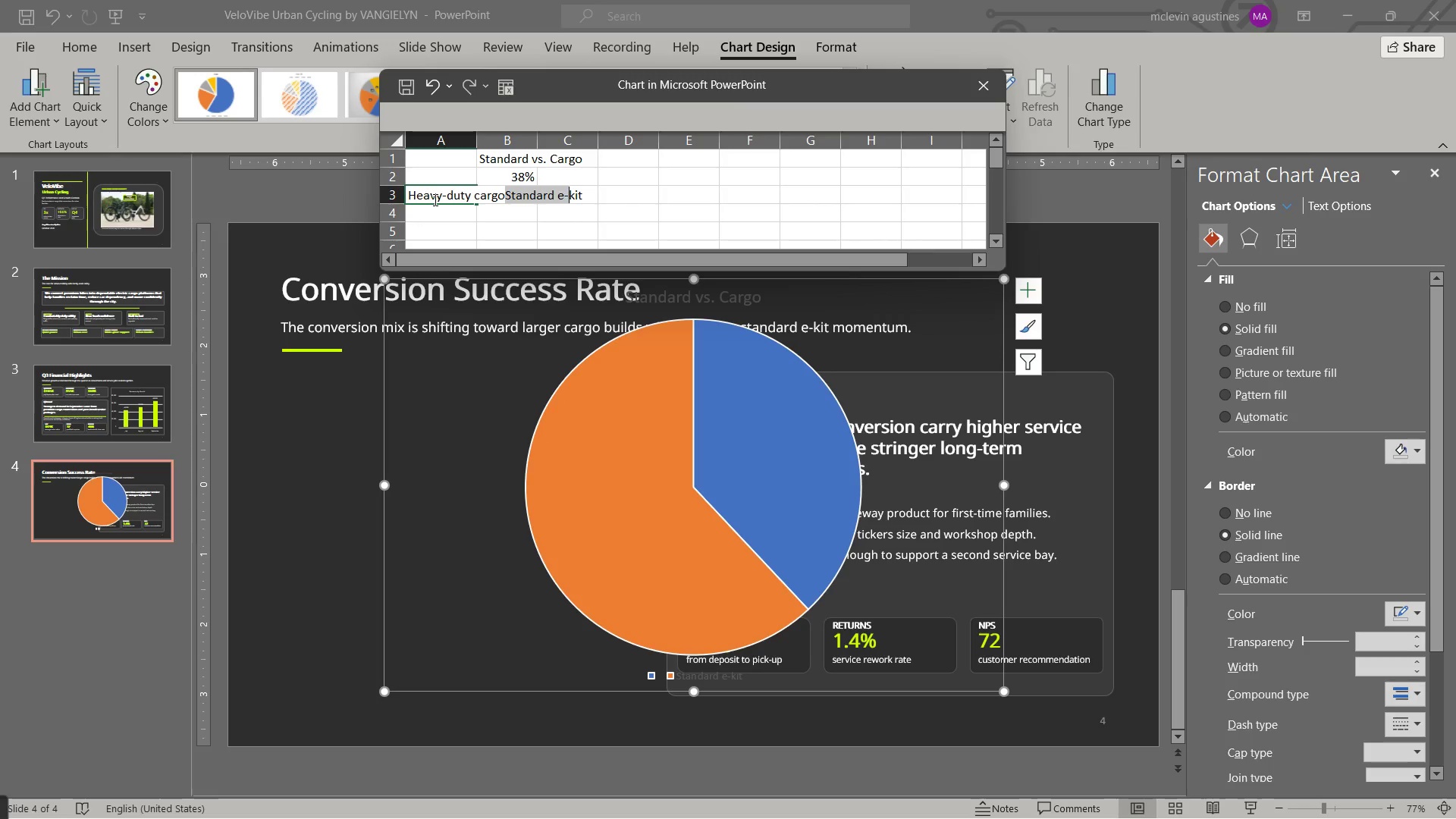 
key(Control+Shift+ArrowRight)
 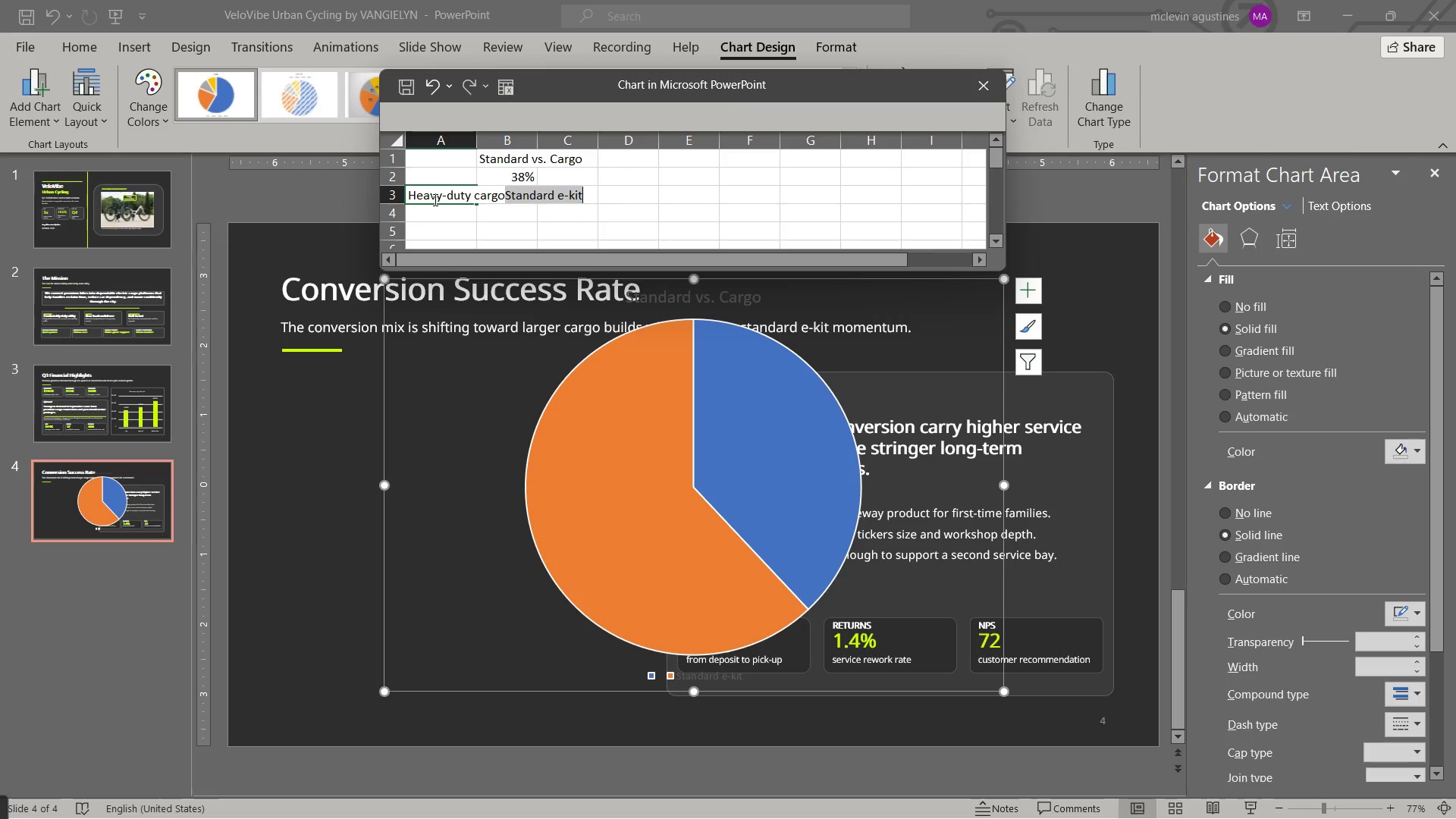 
key(Control+Shift+ArrowRight)
 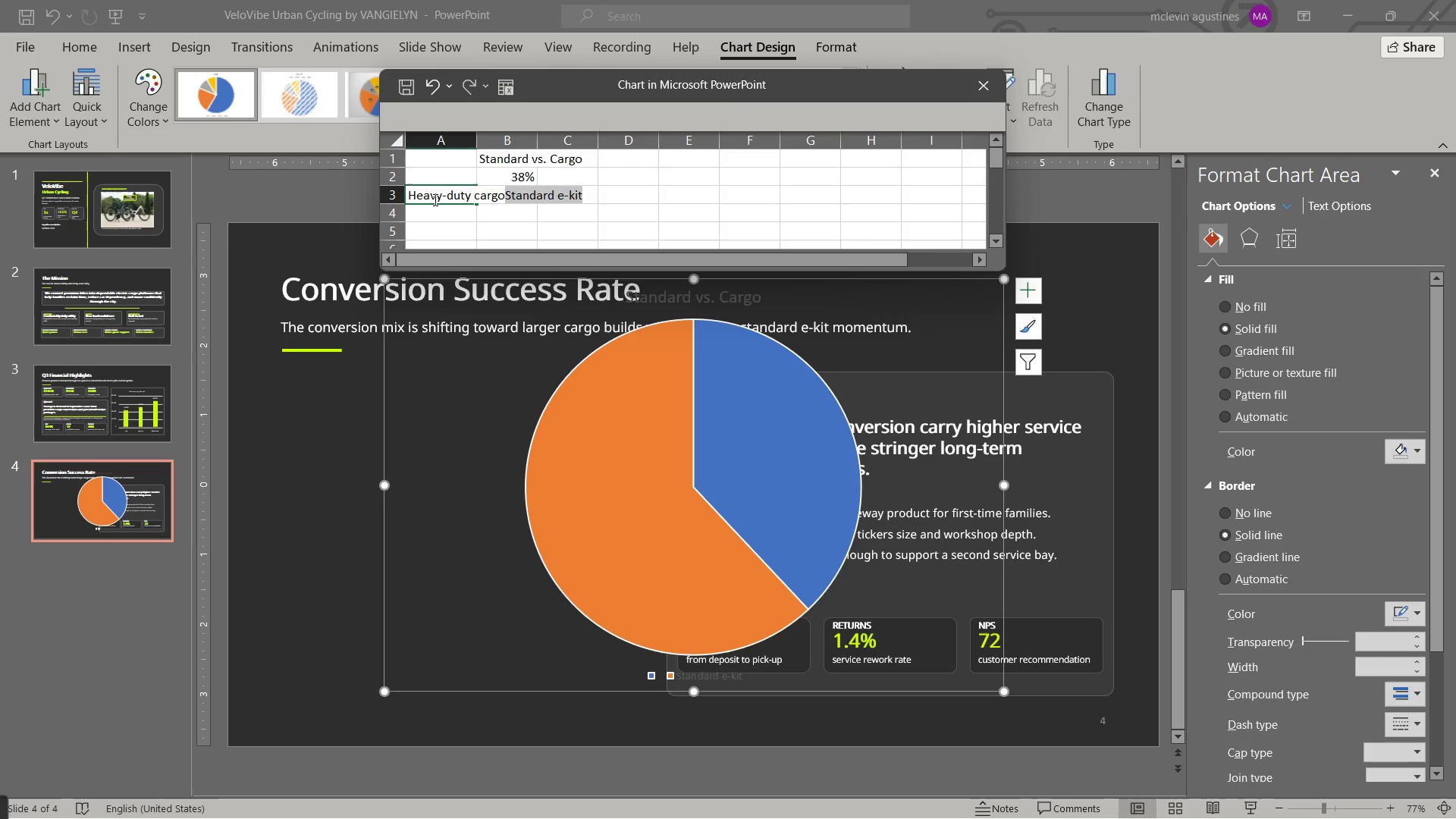 
key(Control+X)
 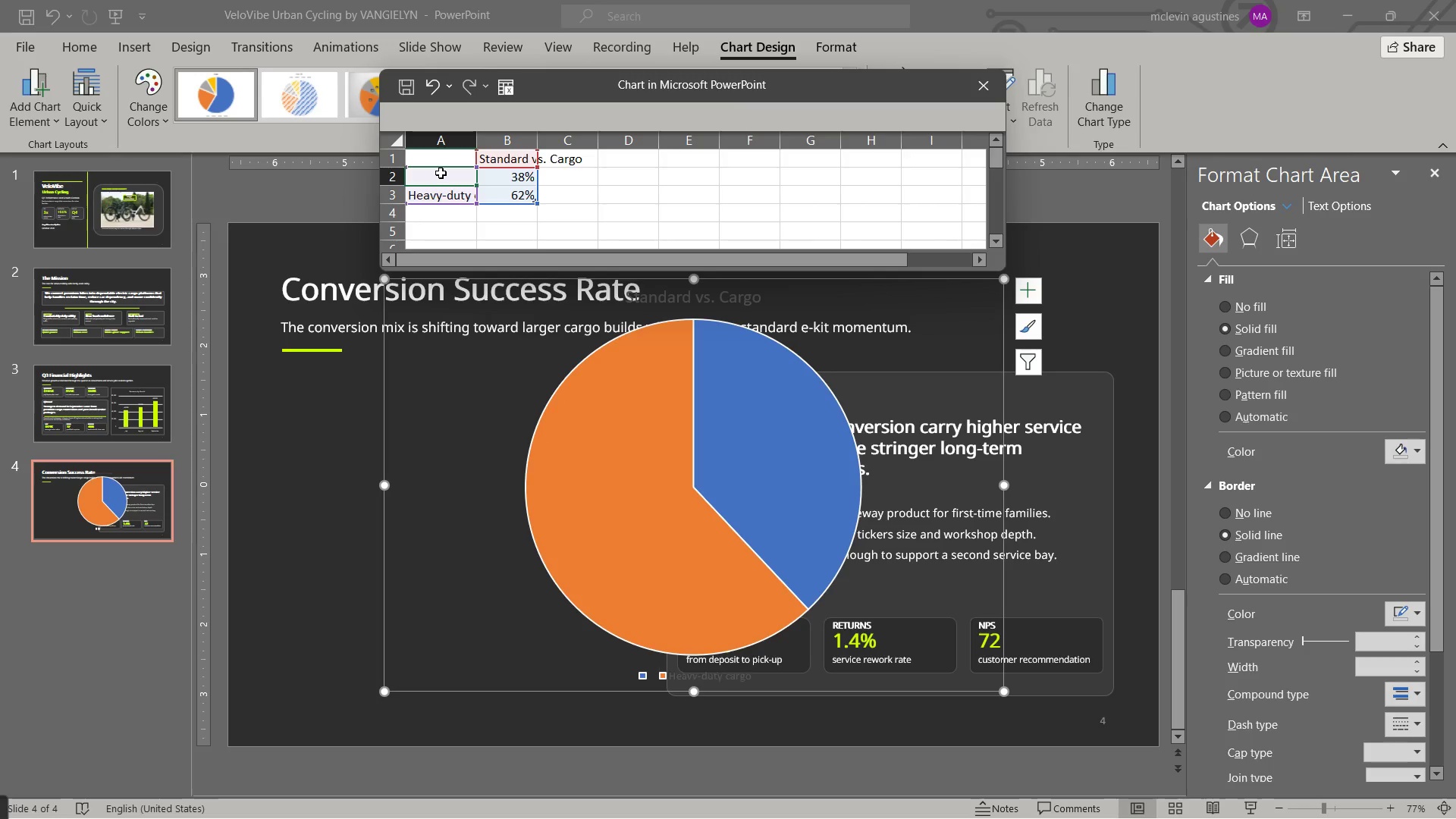 
double_click([441, 173])
 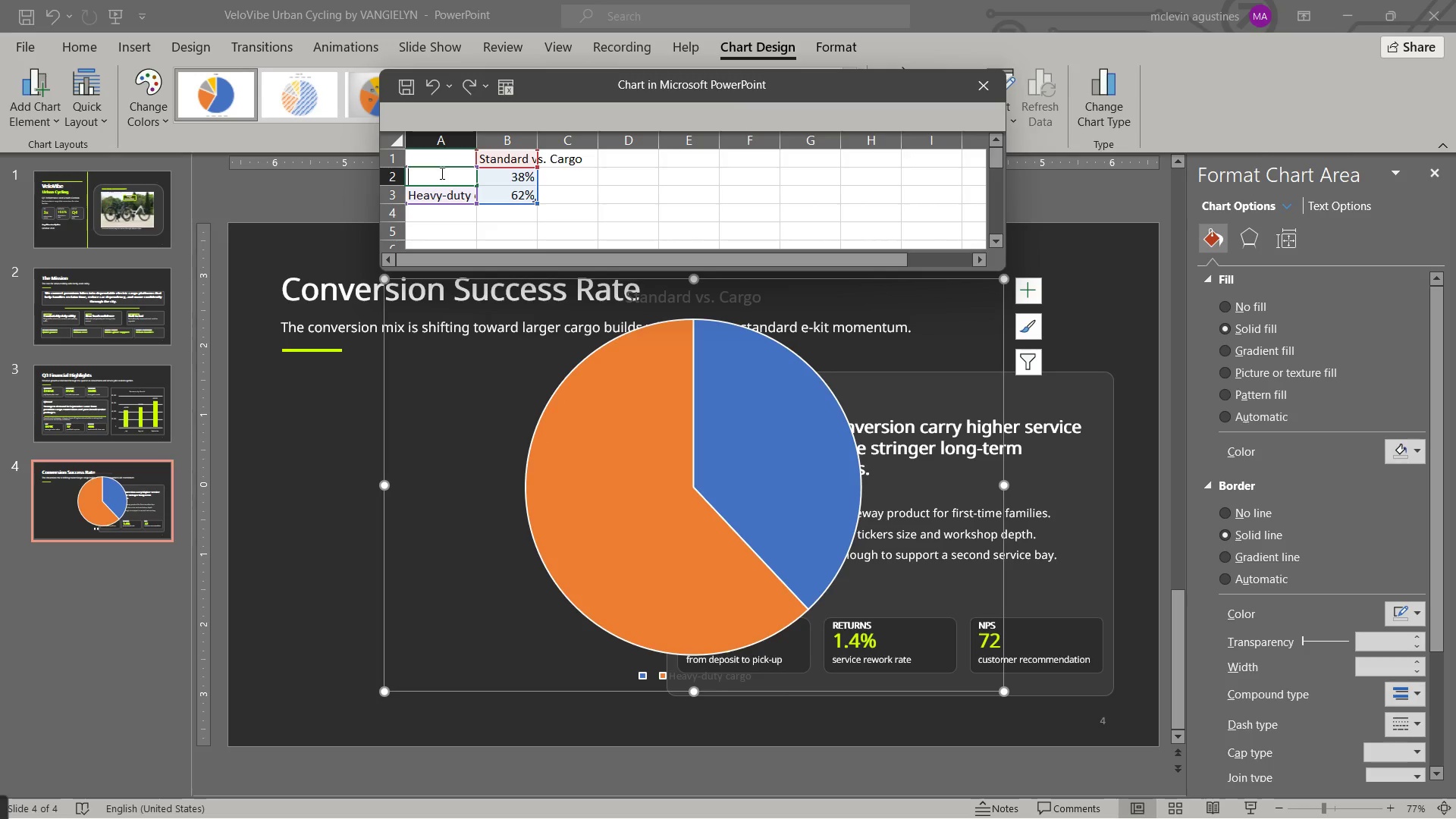 
key(Control+V)
 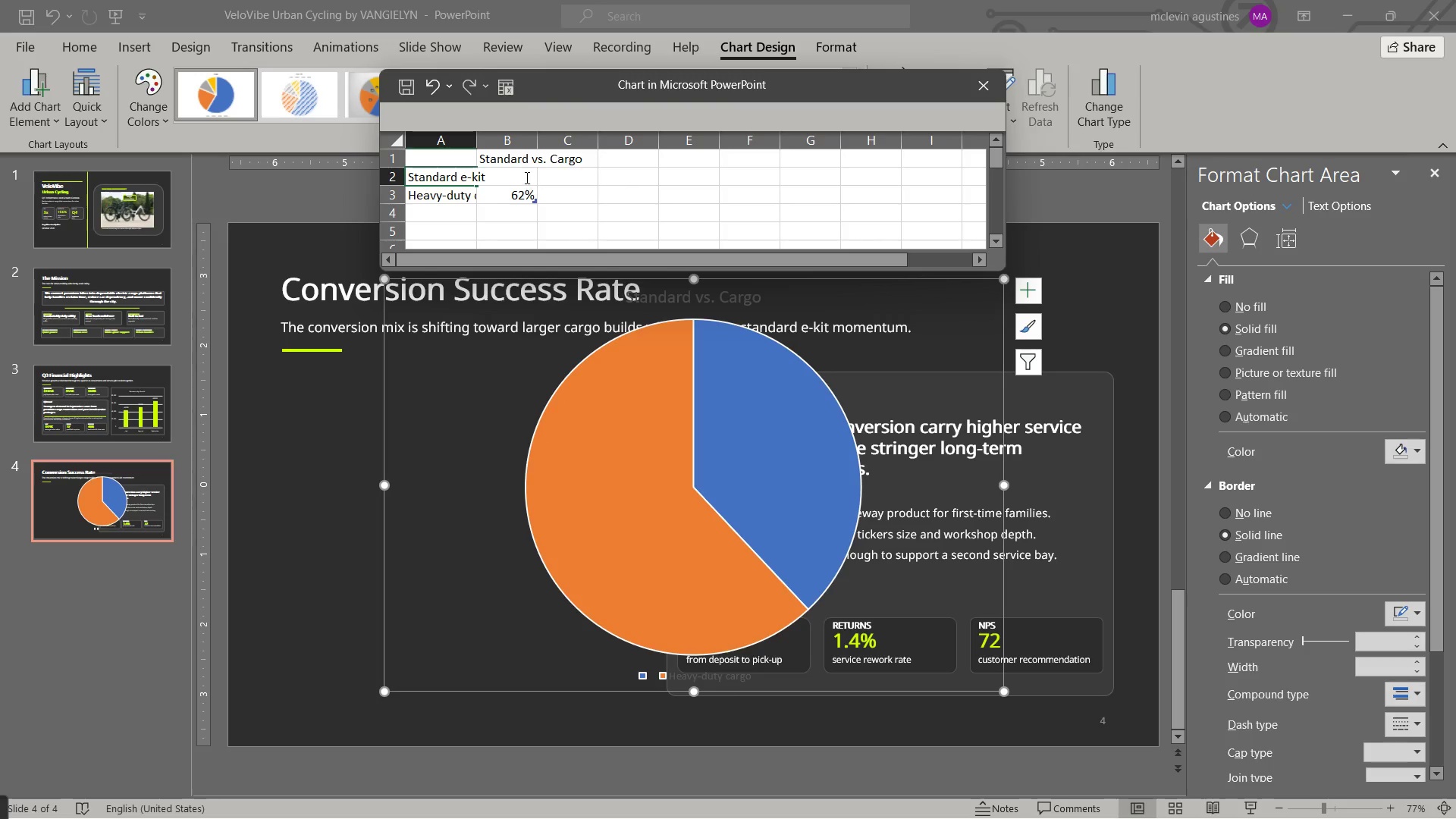 
left_click([526, 177])
 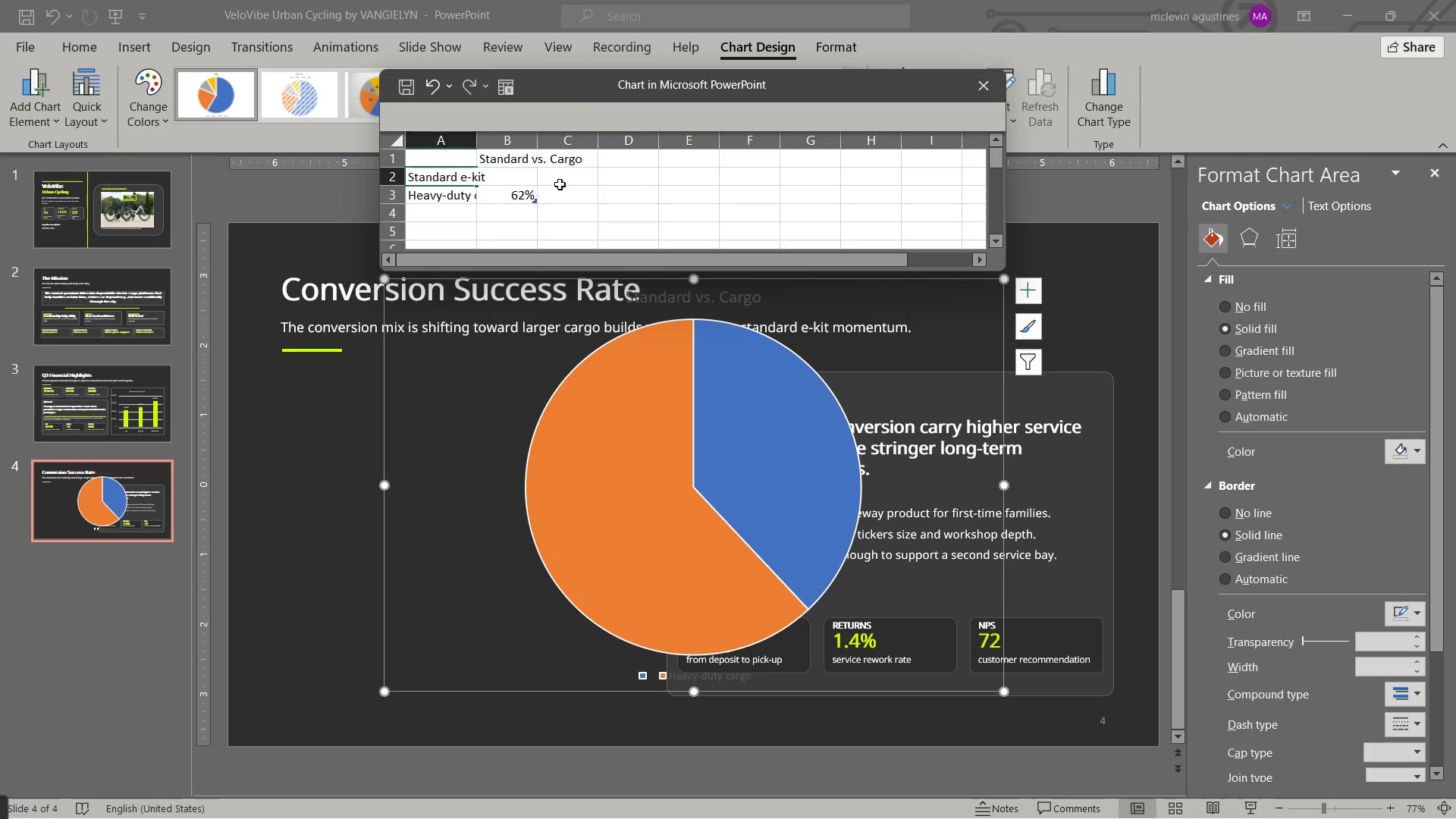 
key(Escape)
 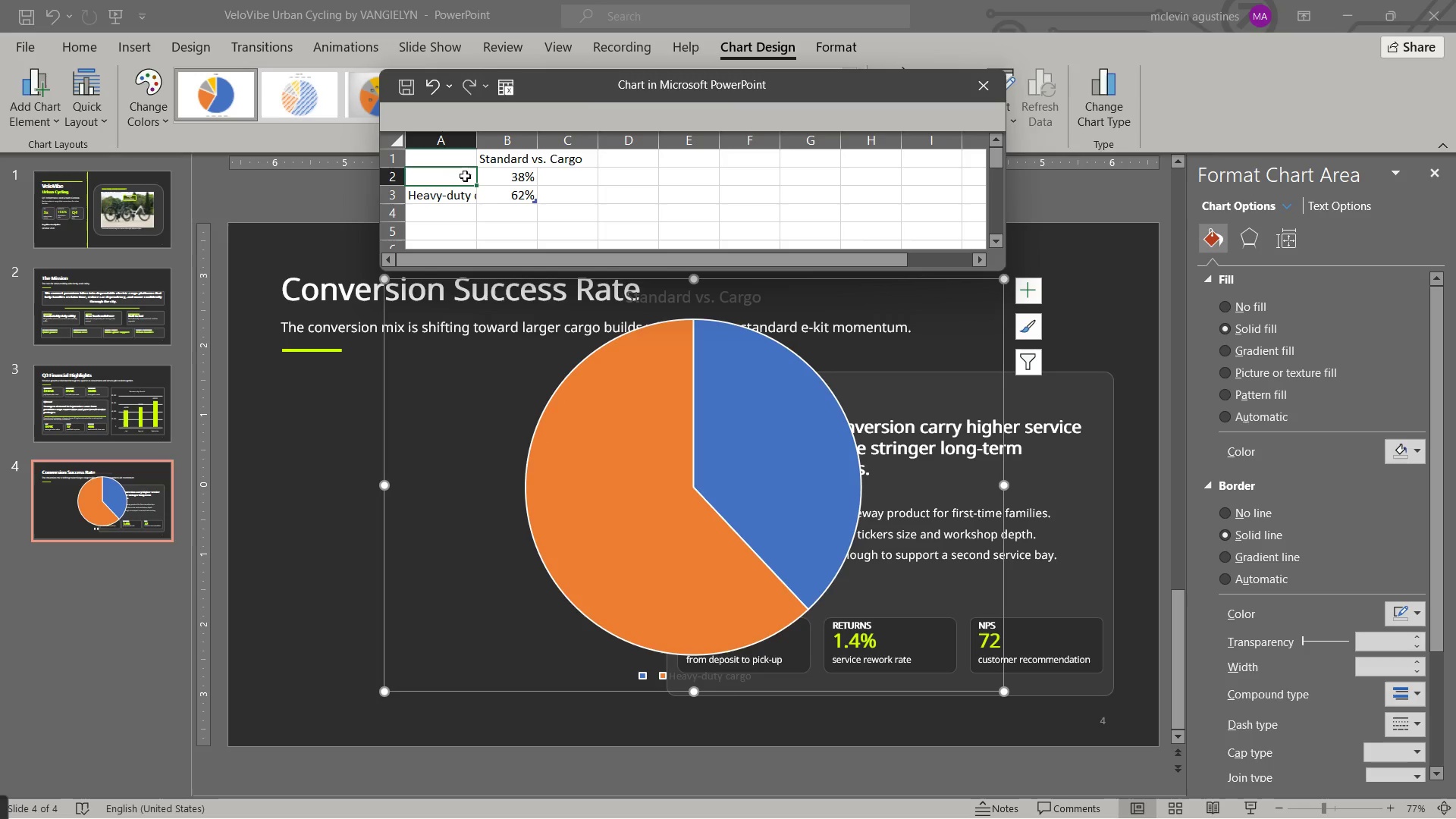 
double_click([463, 176])
 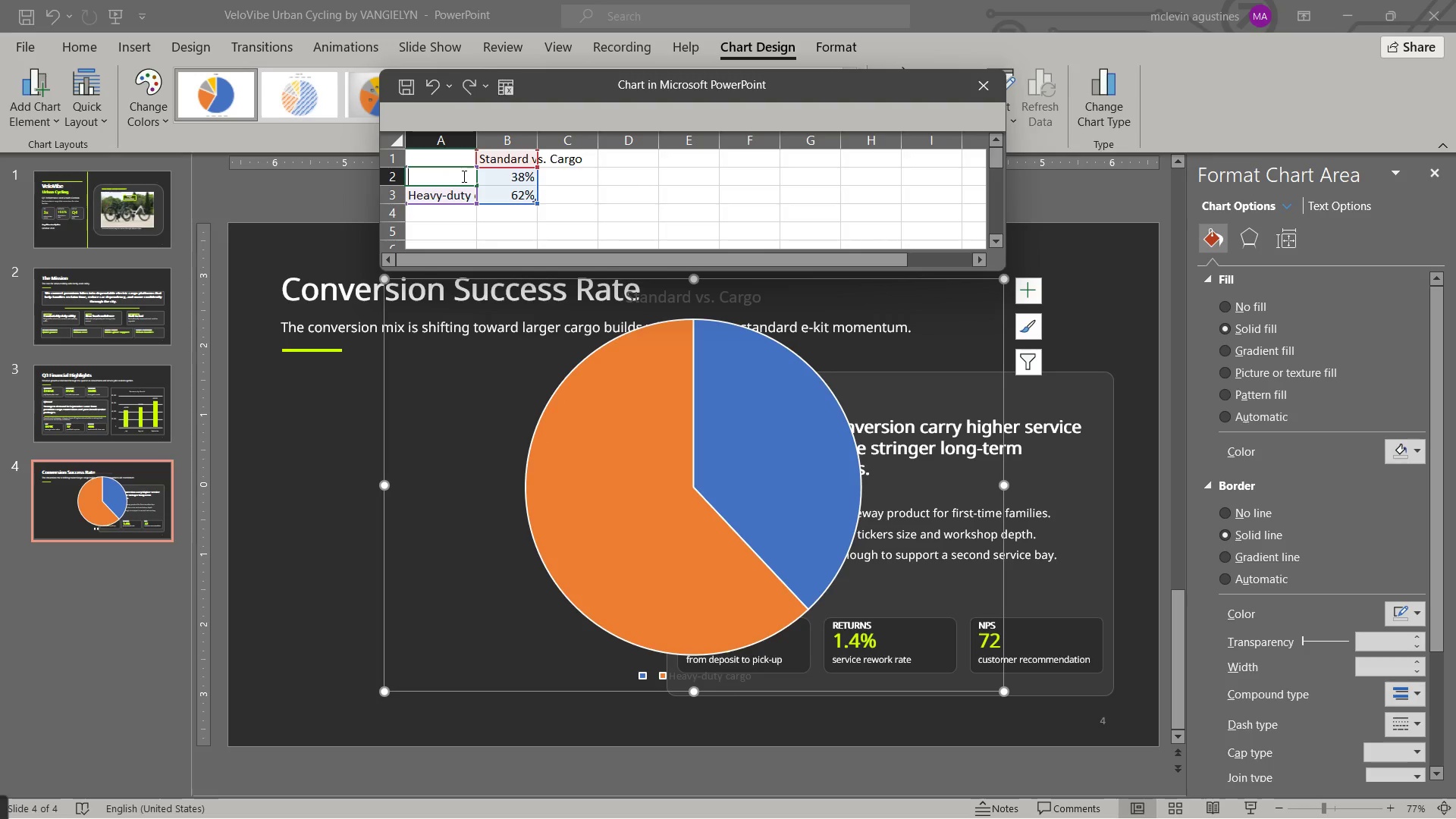 
key(Control+ControlLeft)
 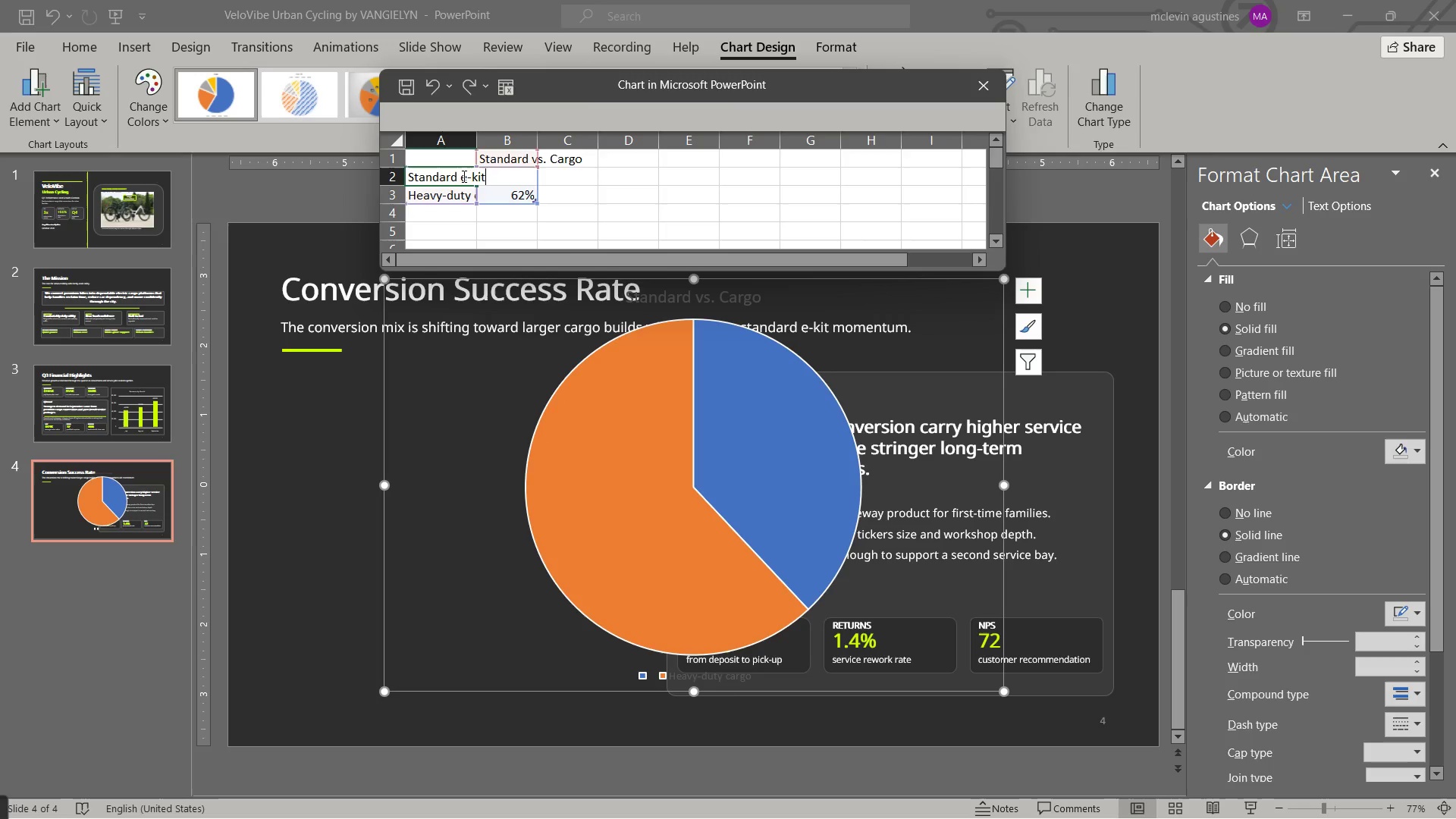 
key(Control+V)
 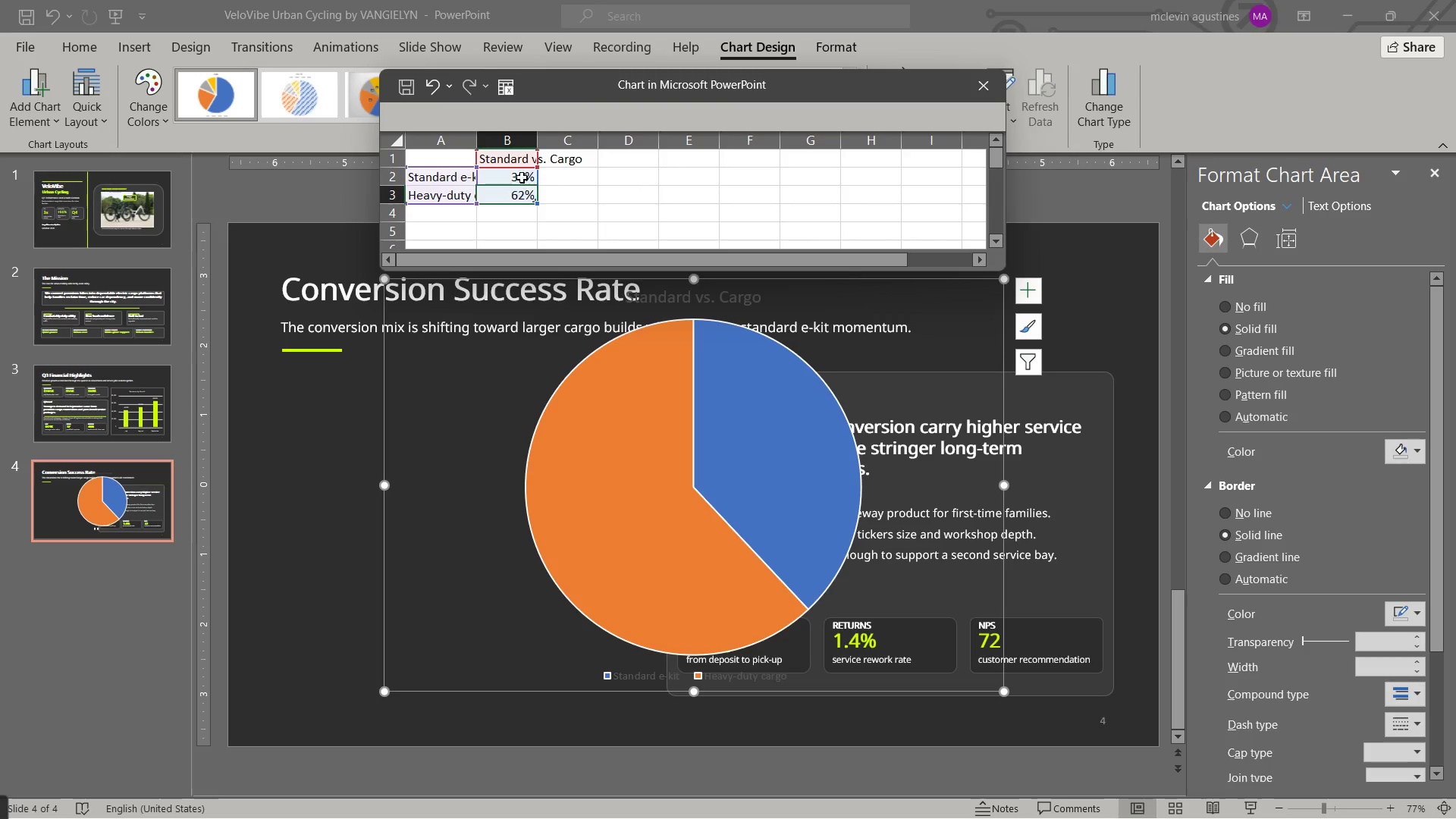 
double_click([522, 173])
 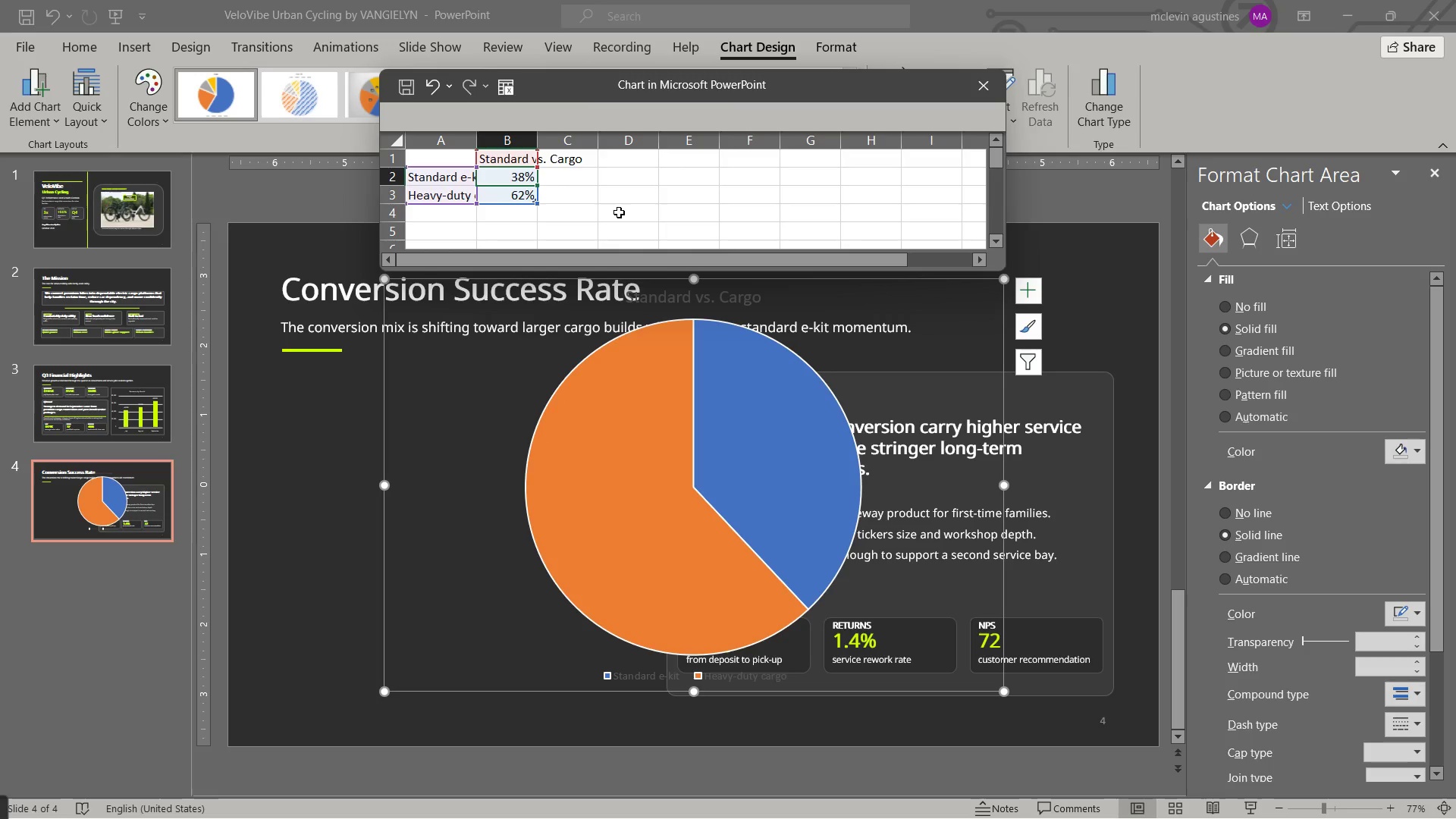 
key(Numpad6)
 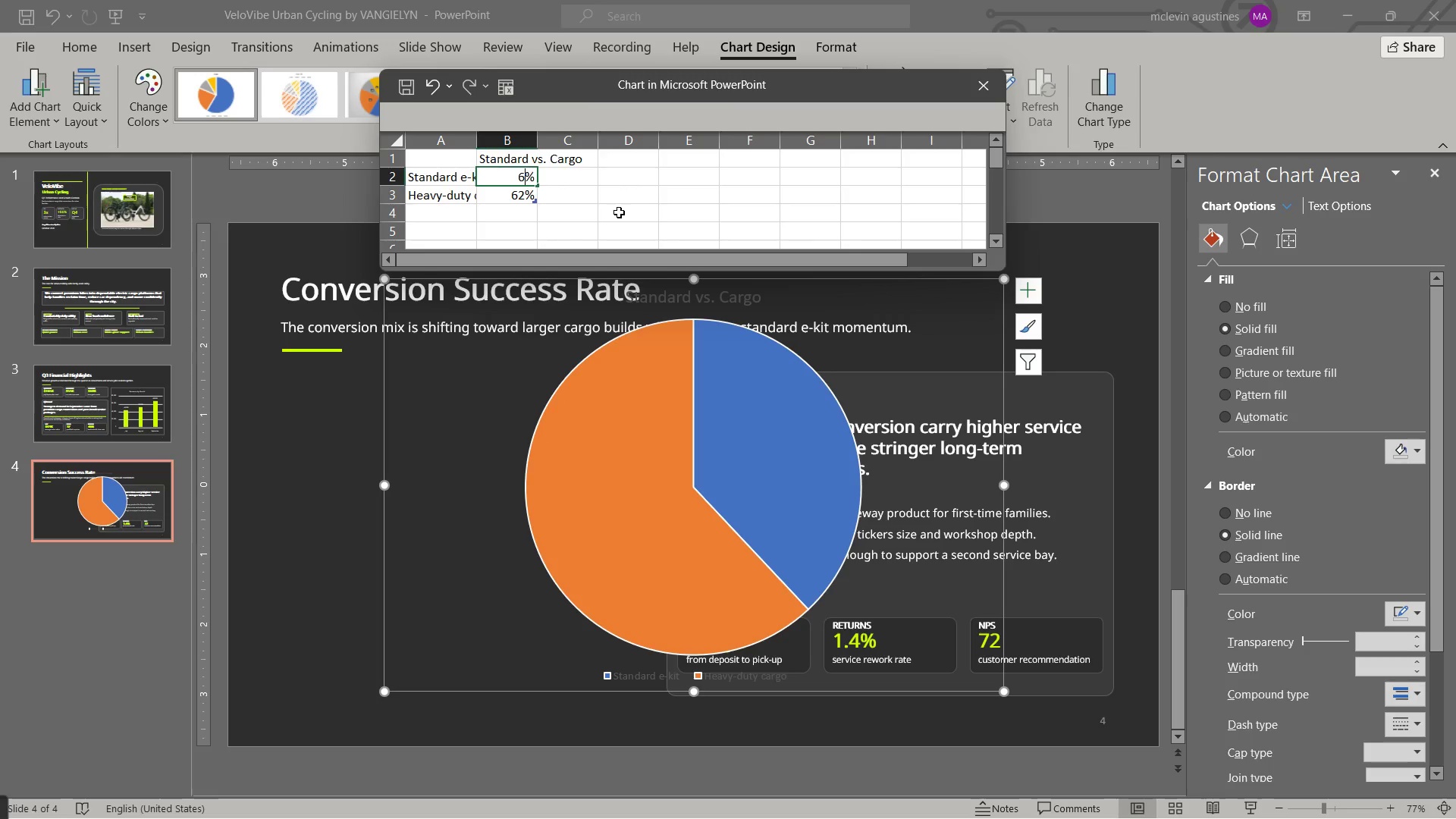 
key(Numpad2)
 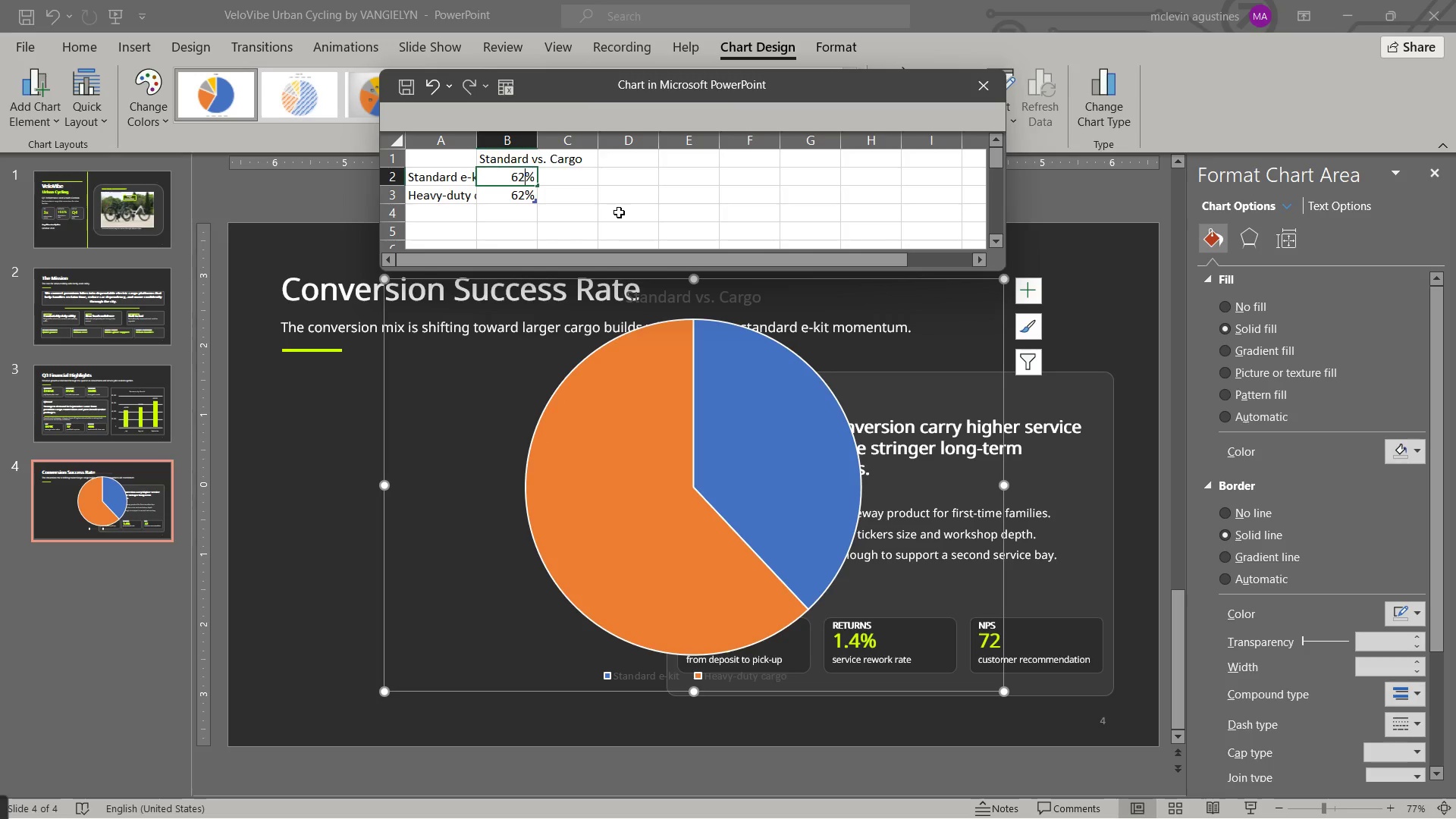 
key(Shift+5)
 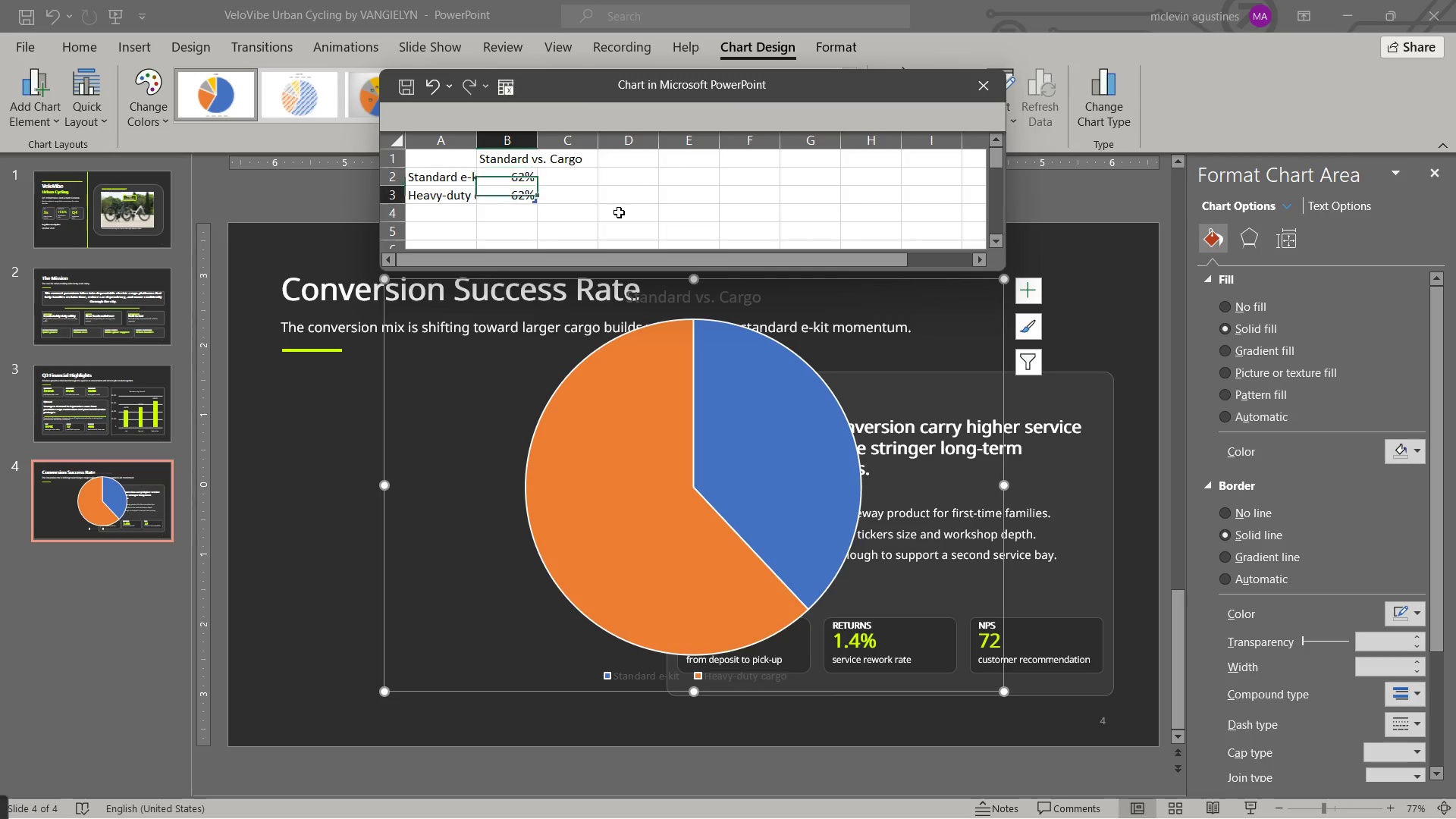 
key(NumpadEnter)
 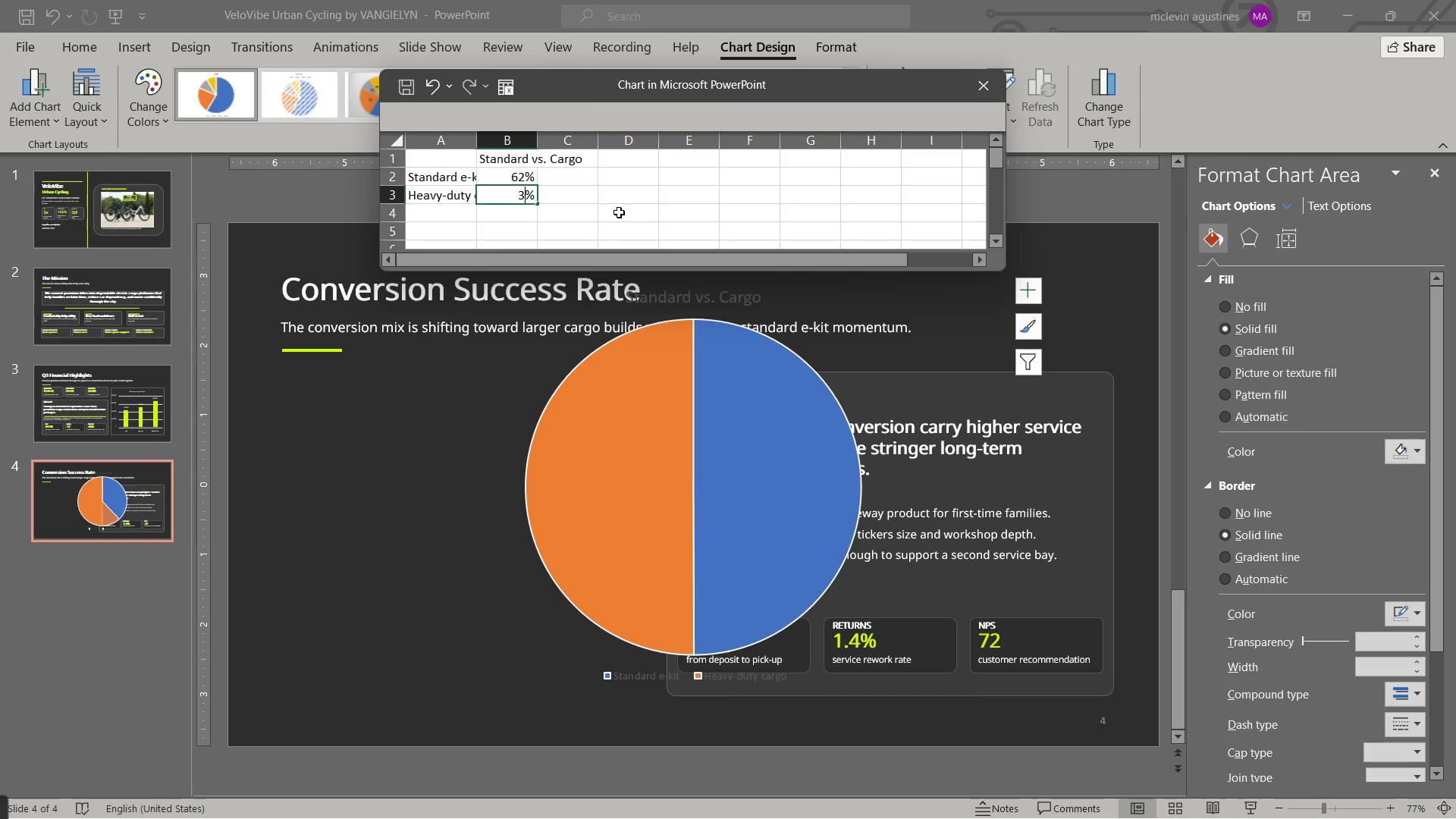 
key(Numpad3)
 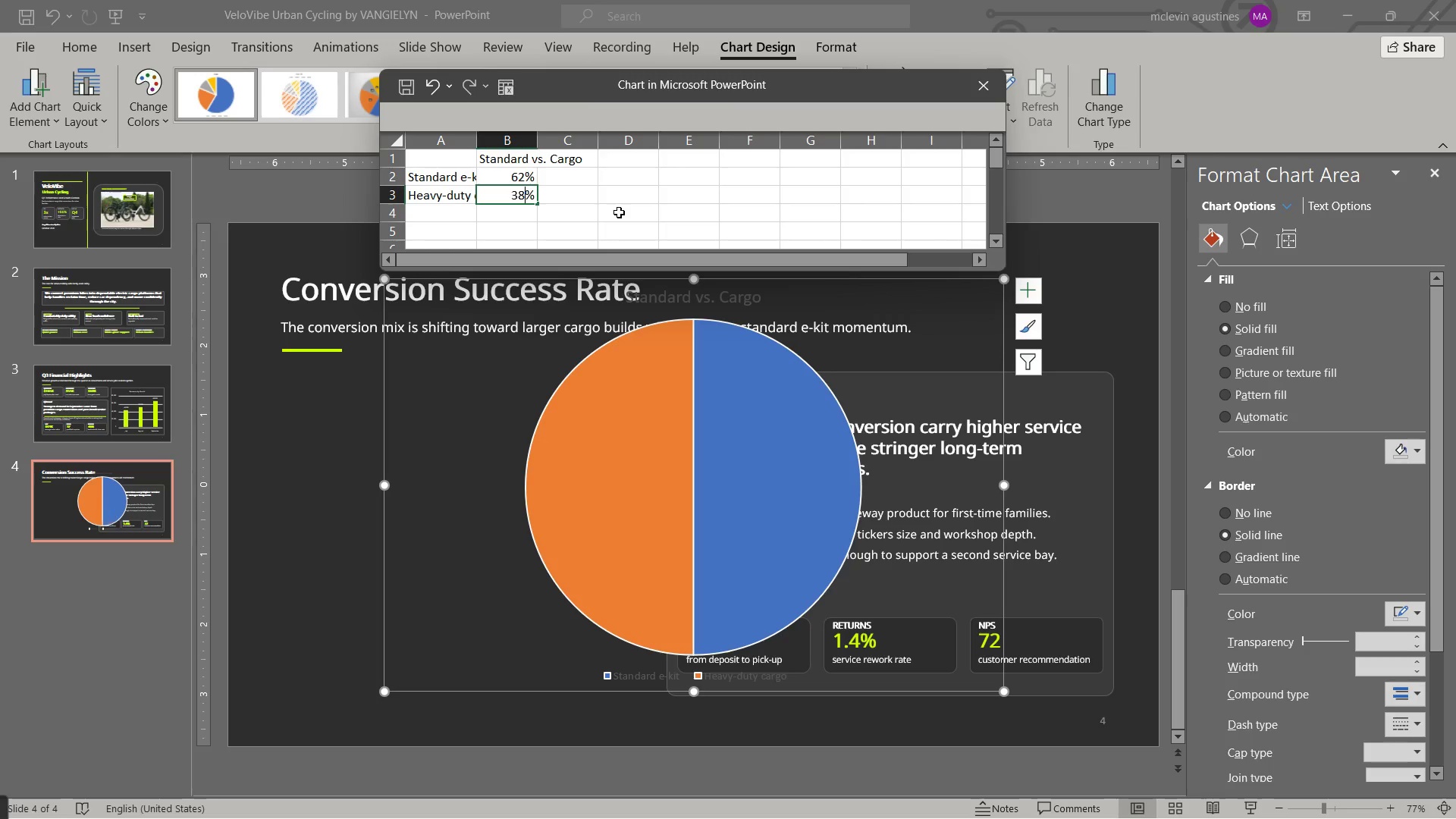 
key(Numpad8)
 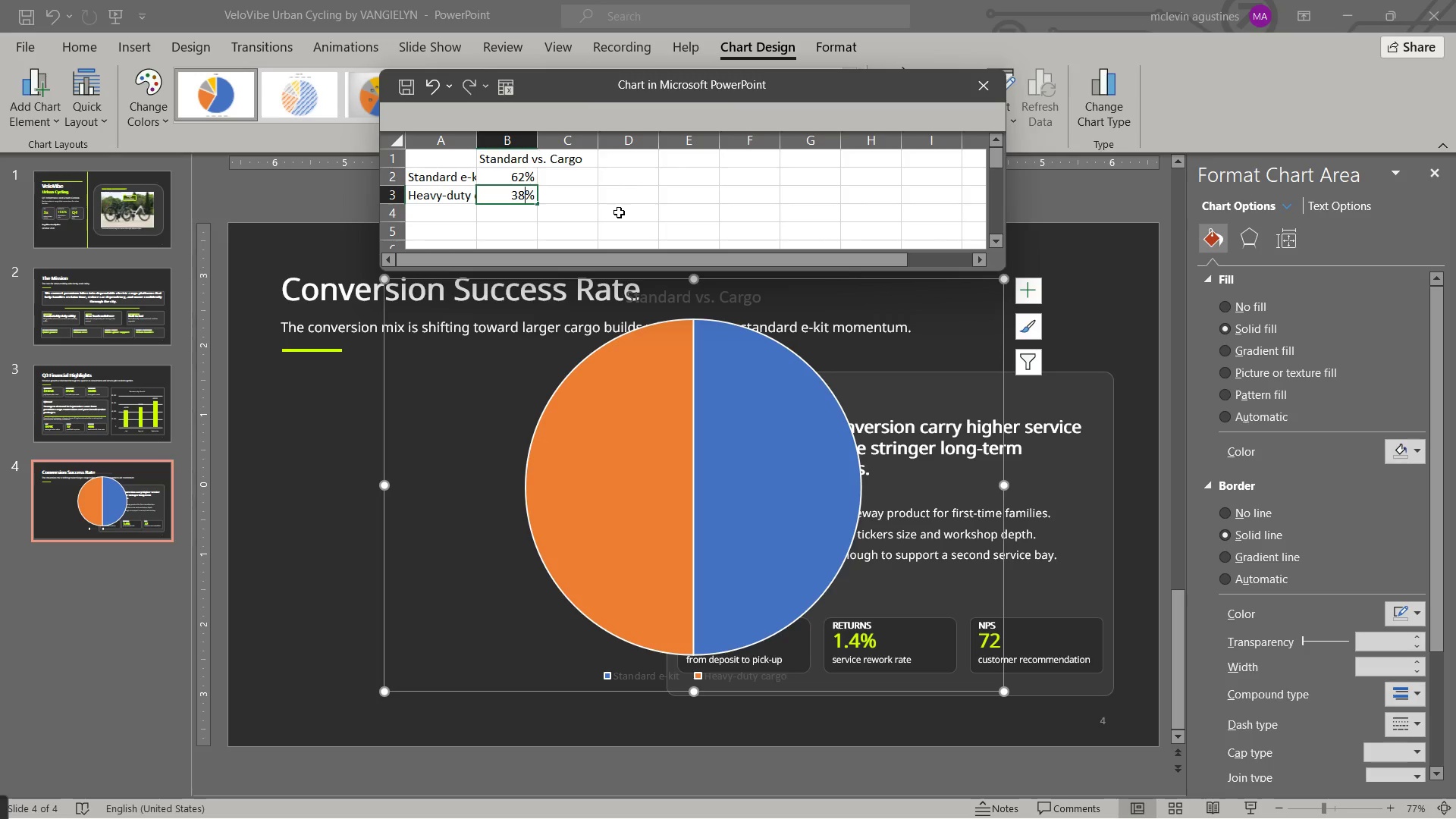 
hold_key(key=ShiftLeft, duration=0.36)
 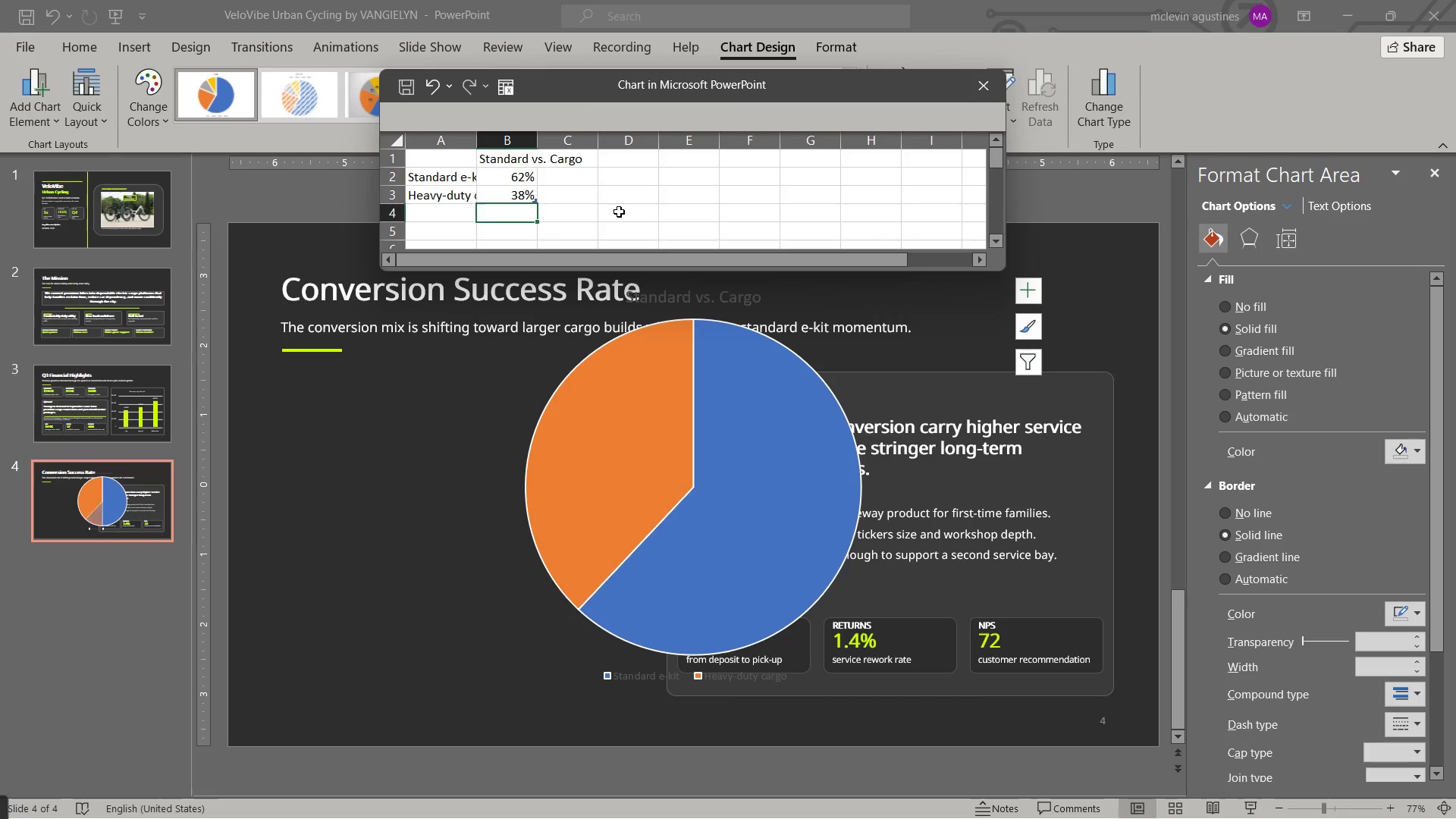 
key(5)
 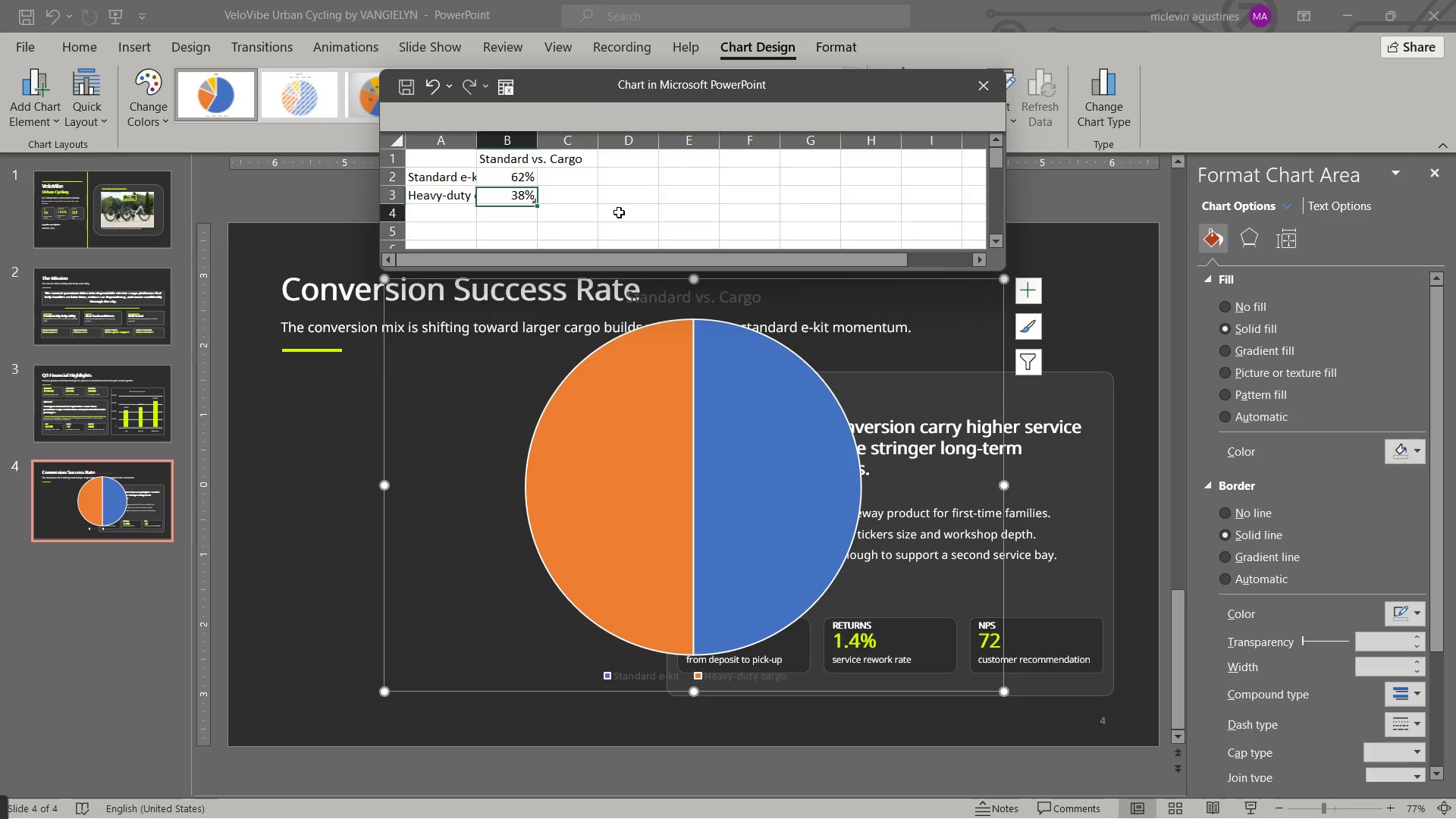 
key(NumpadEnter)
 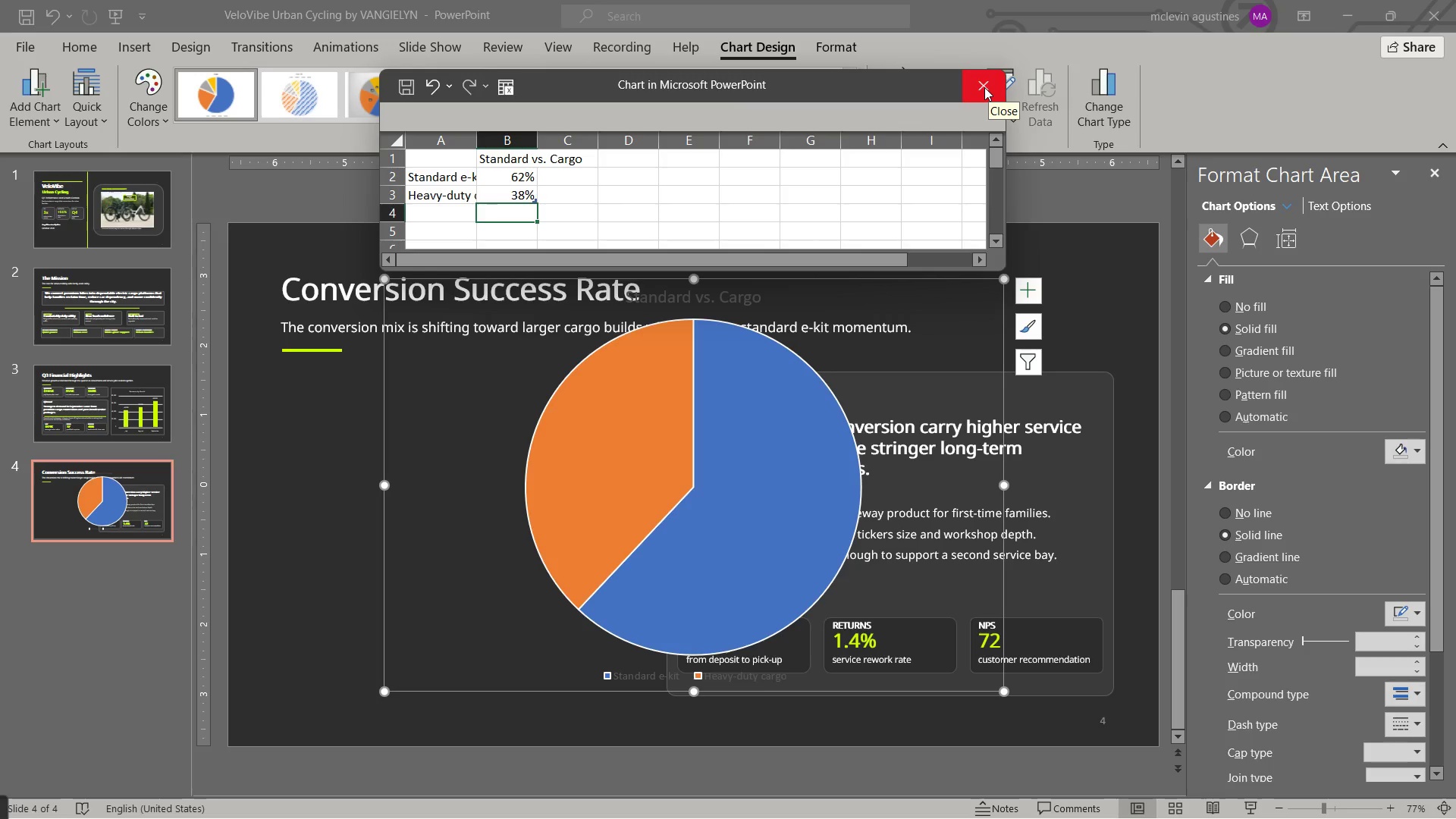 
wait(6.91)
 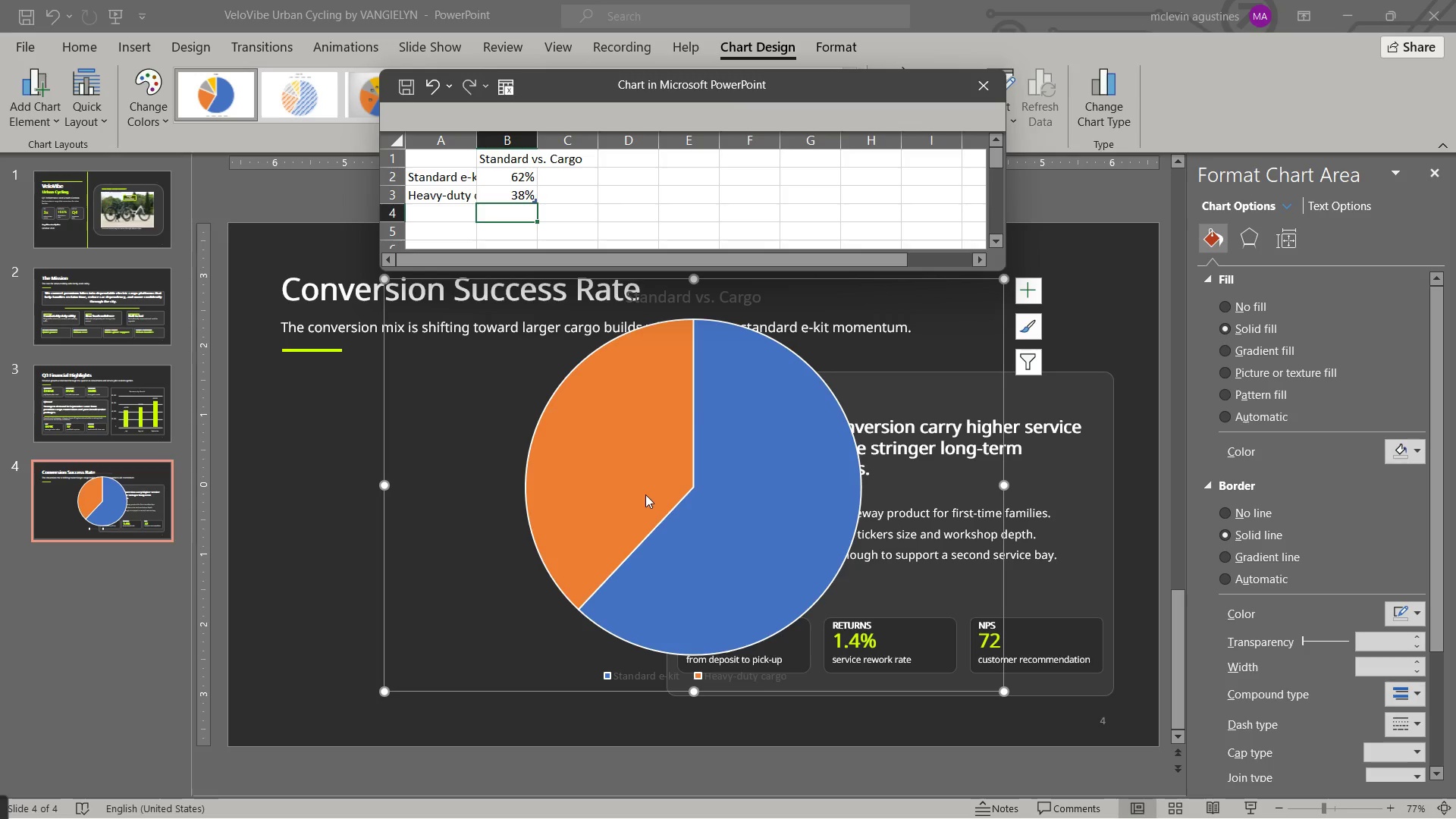 
left_click([984, 88])